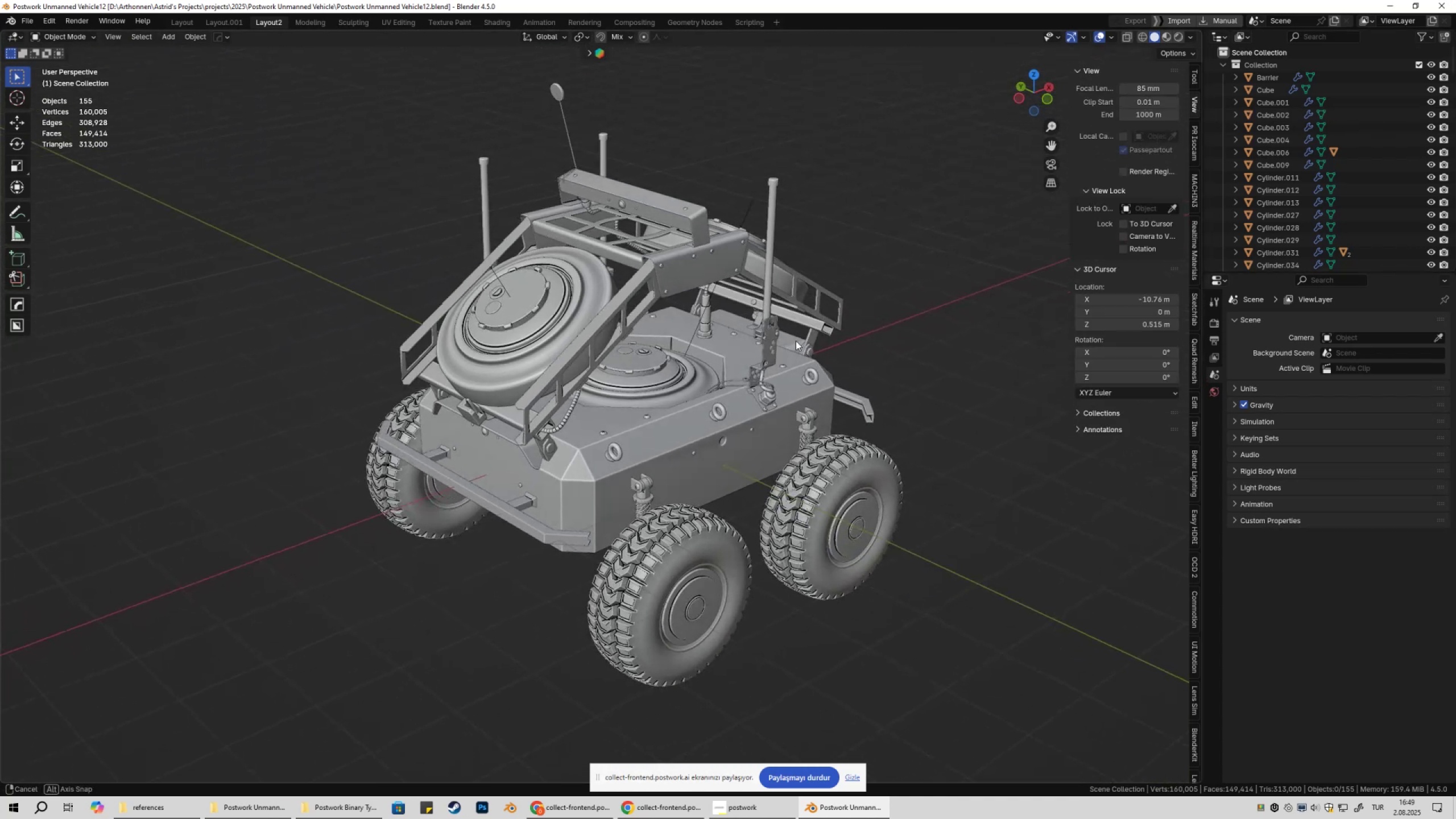 
hold_key(key=ShiftLeft, duration=0.34)
 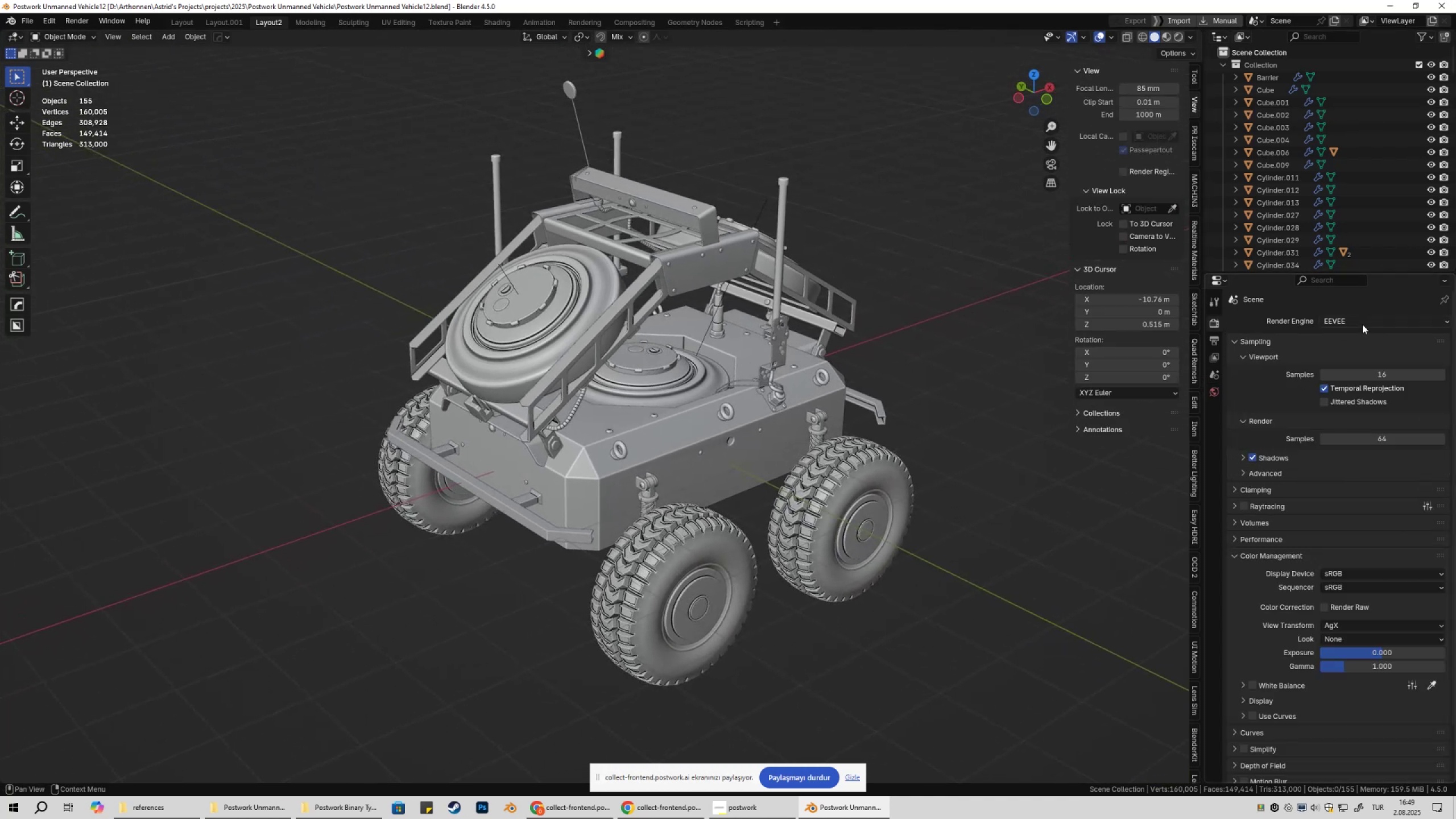 
double_click([1345, 363])
 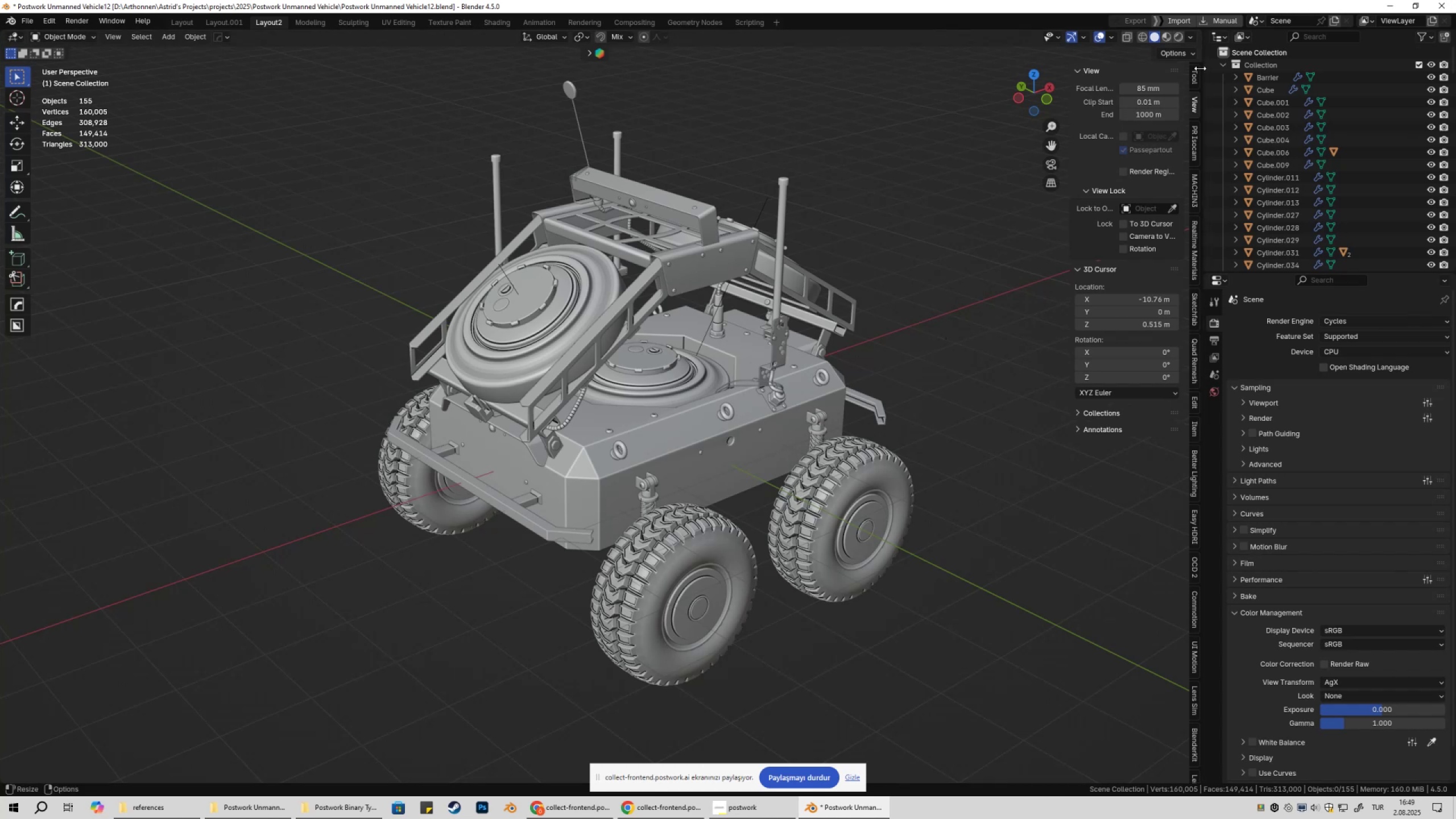 
left_click([1179, 38])
 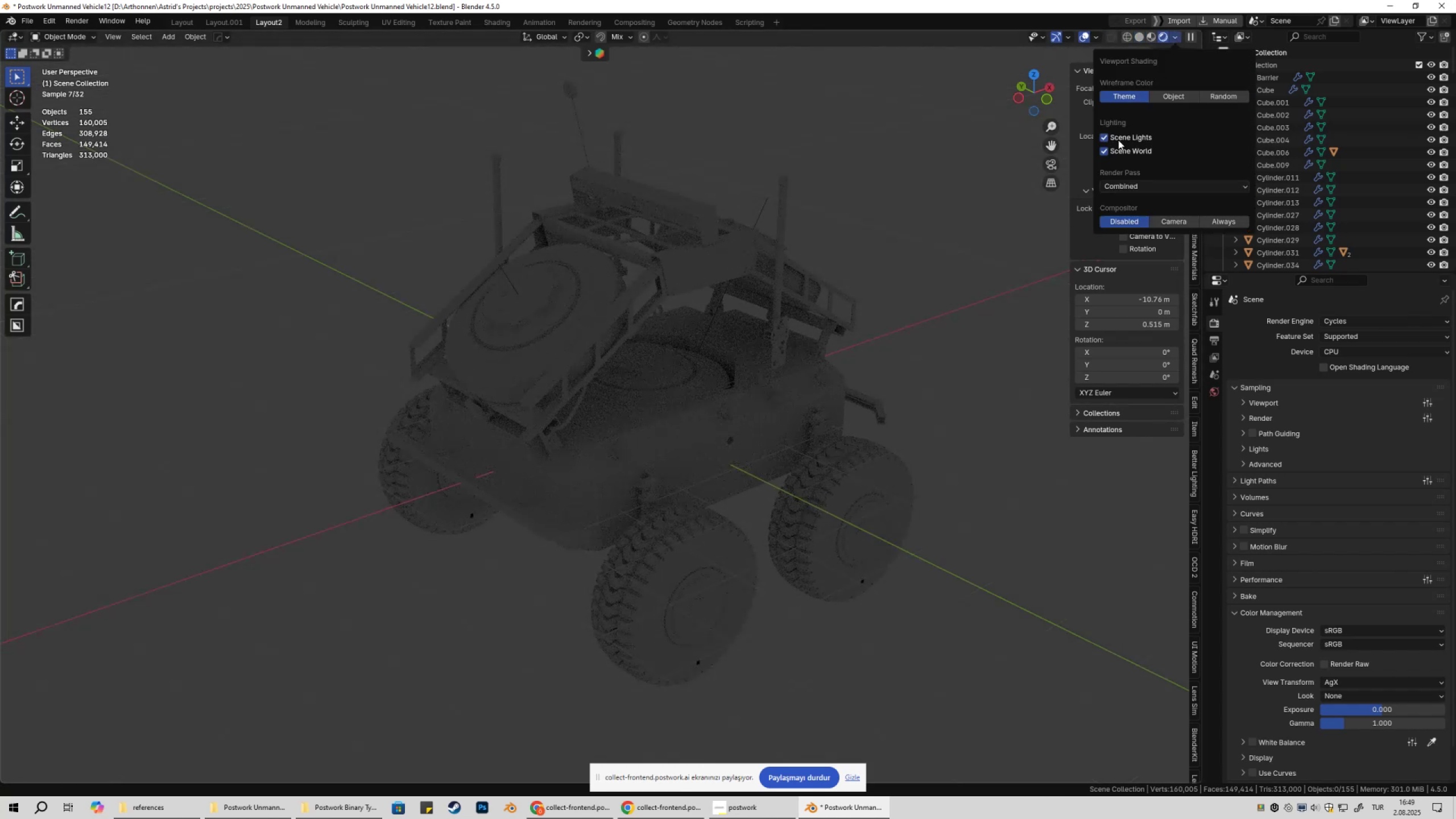 
double_click([1116, 148])
 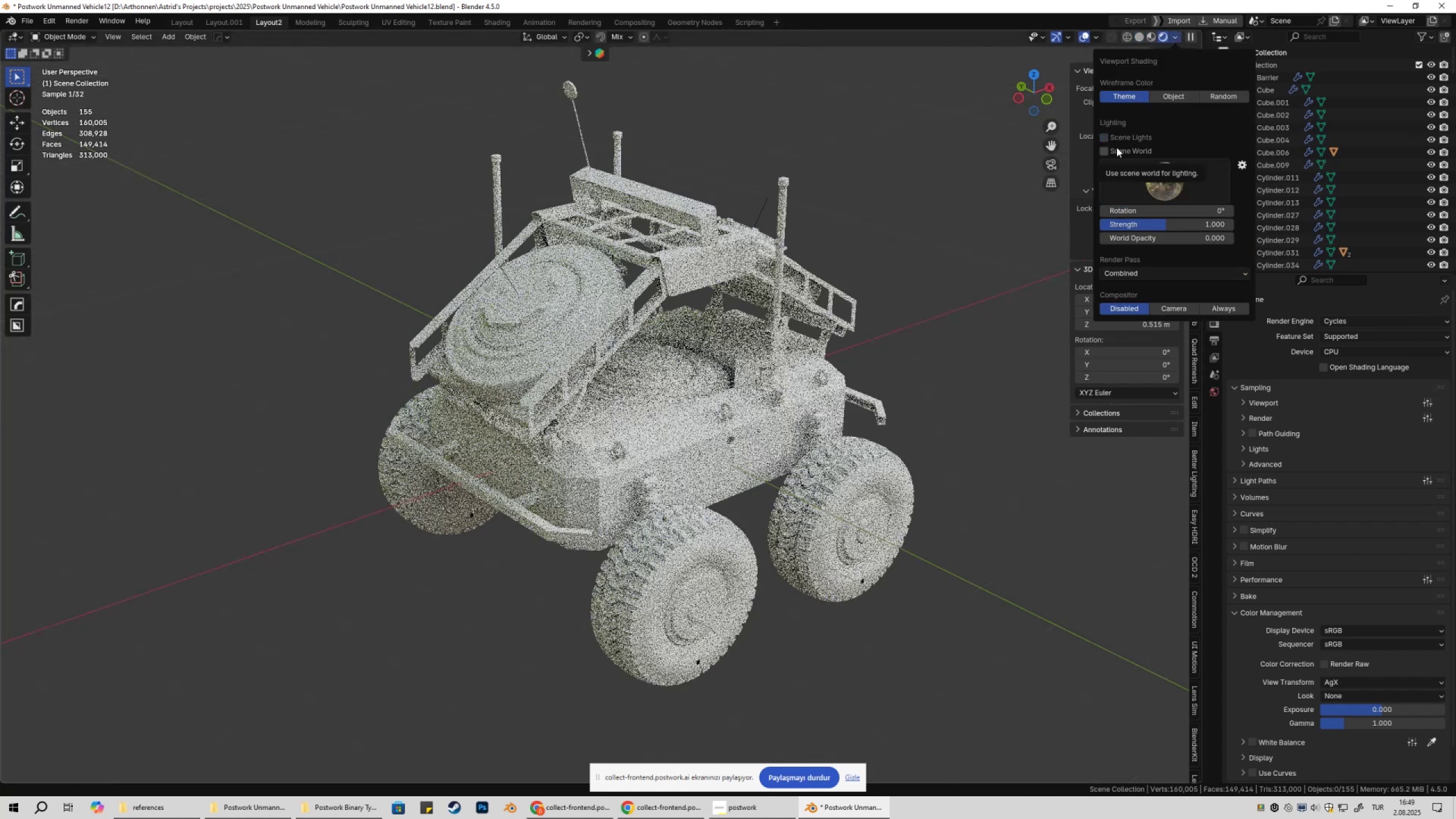 
scroll: coordinate [802, 304], scroll_direction: down, amount: 1.0
 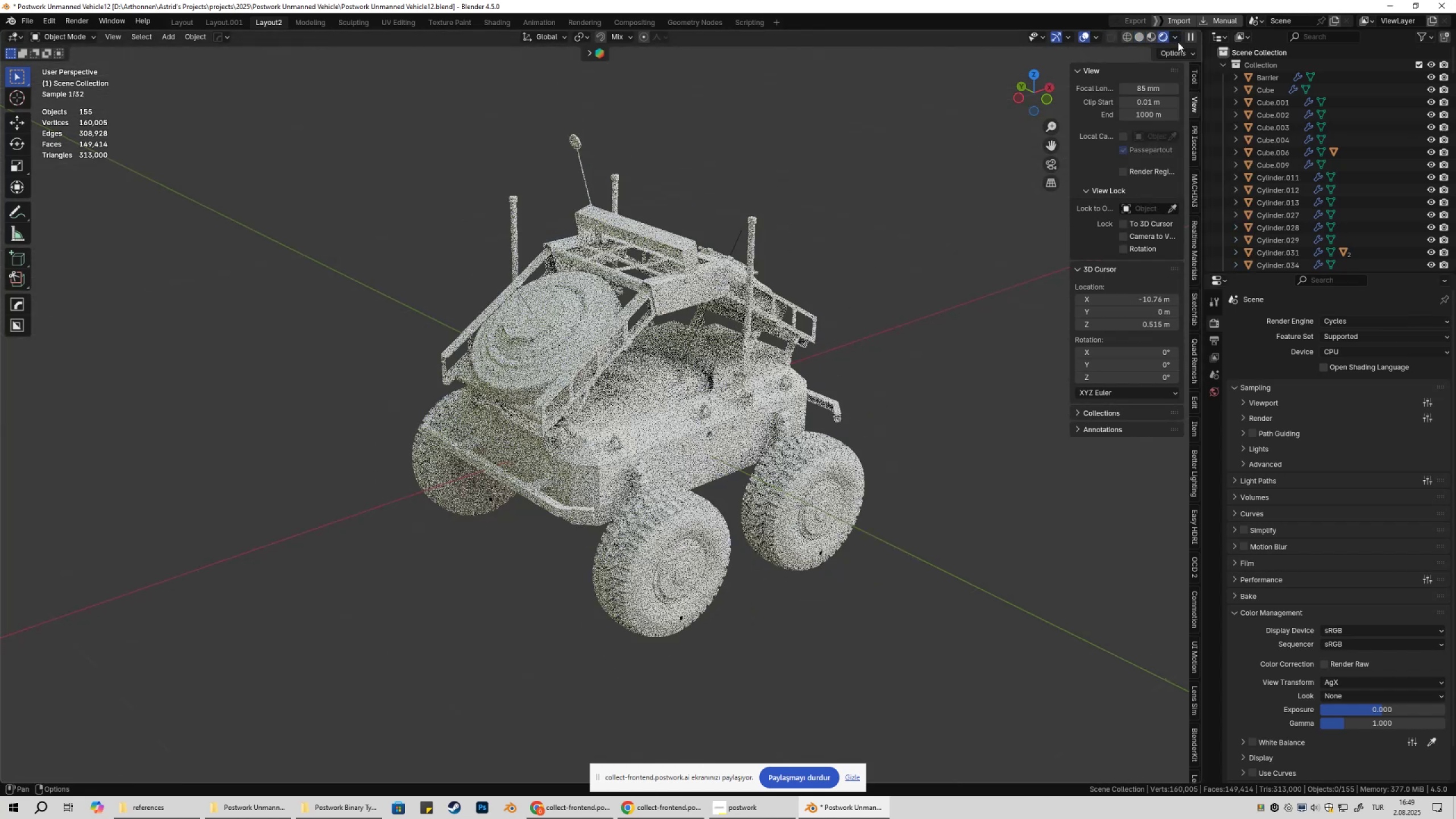 
left_click([1173, 42])
 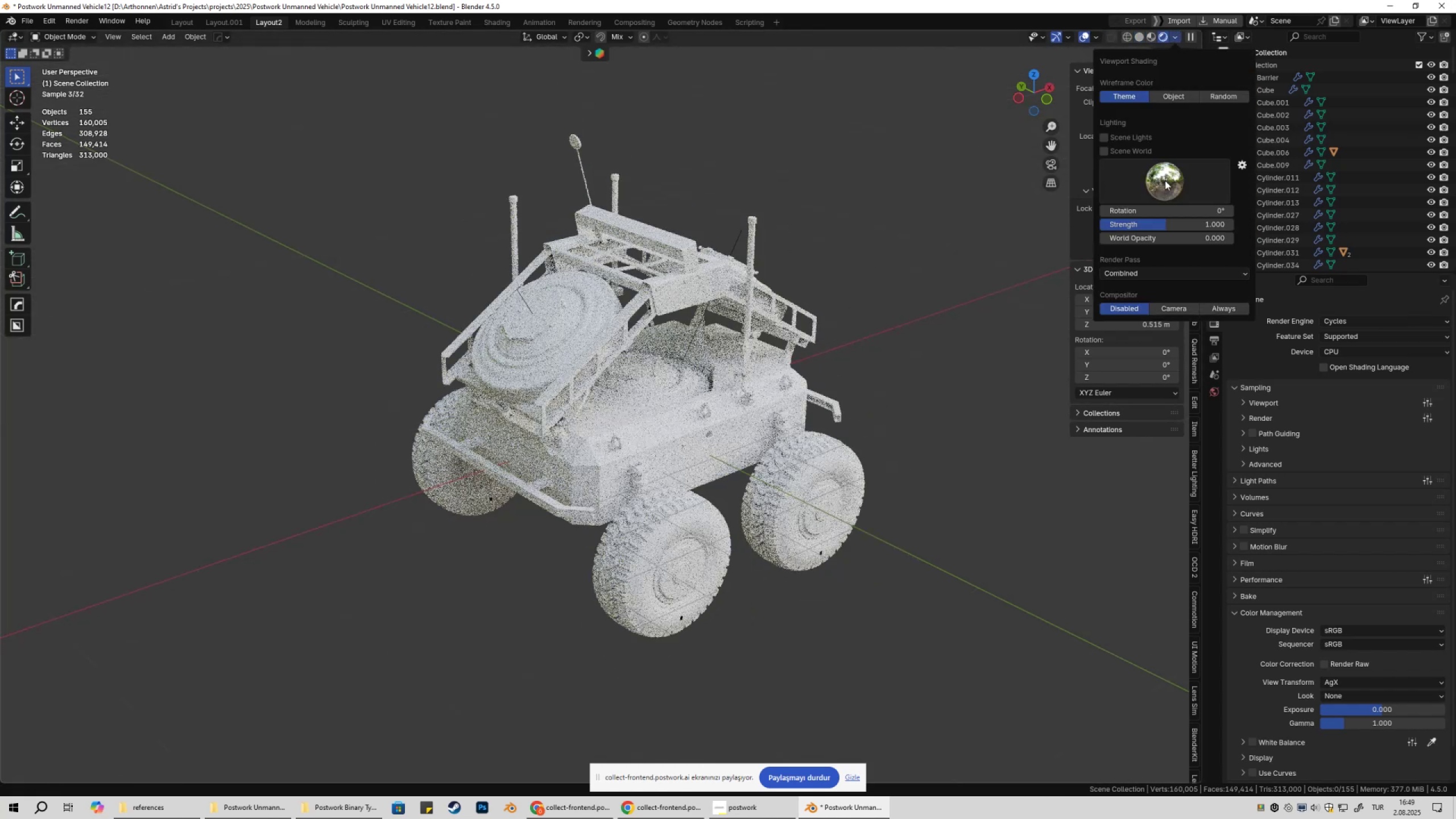 
left_click([1165, 182])
 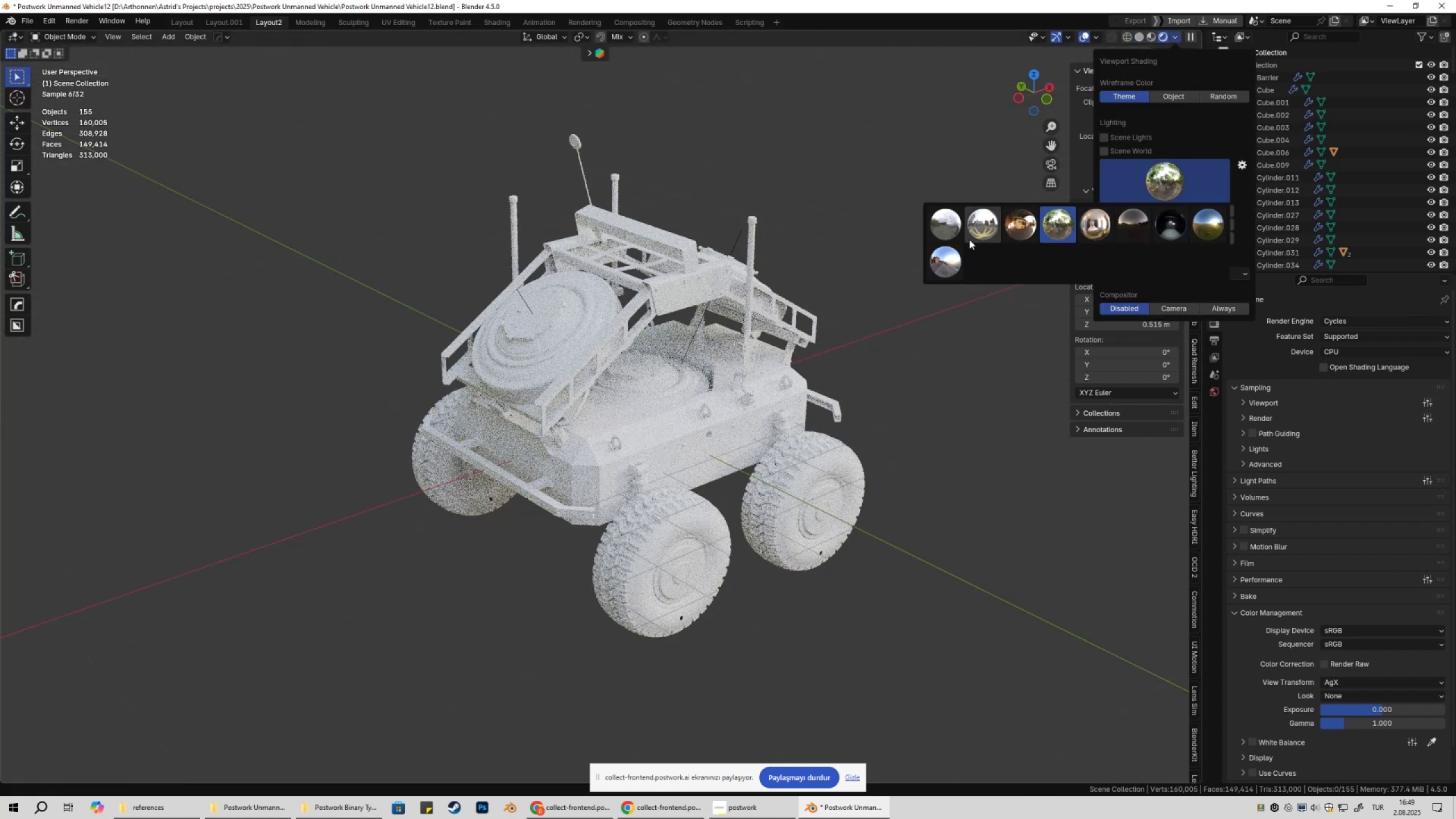 
left_click([946, 262])
 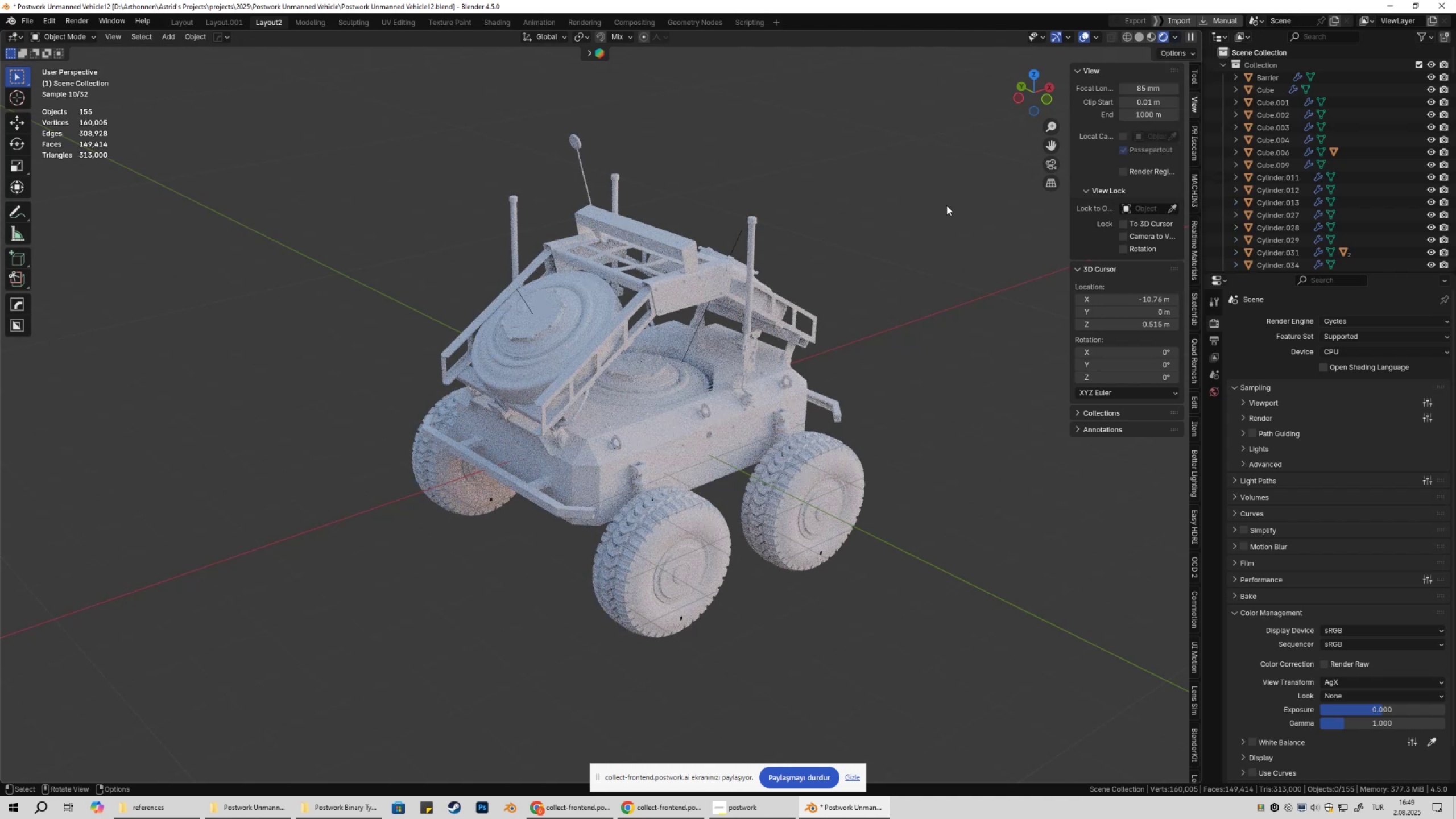 
wait(5.9)
 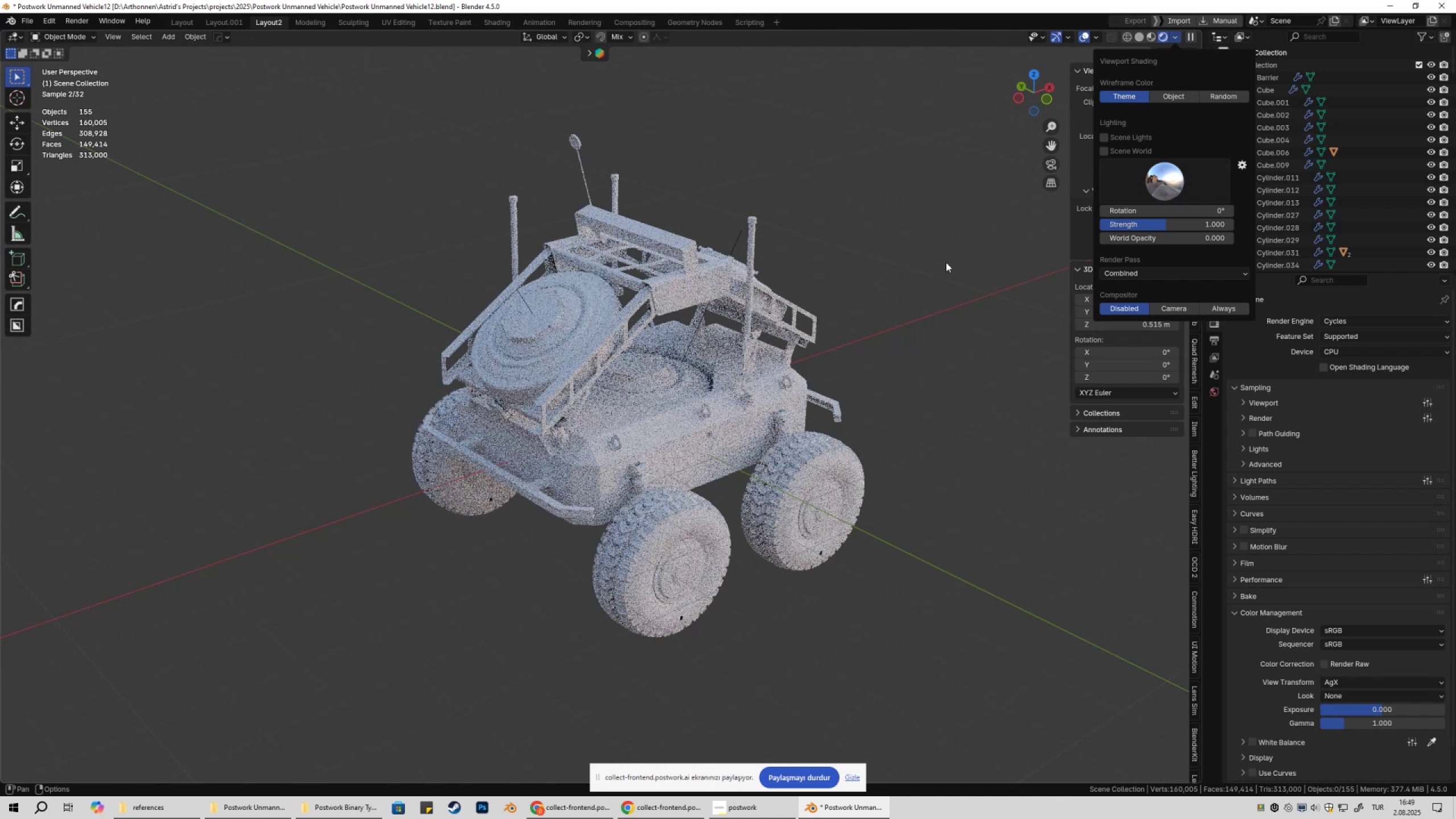 
left_click([1211, 320])
 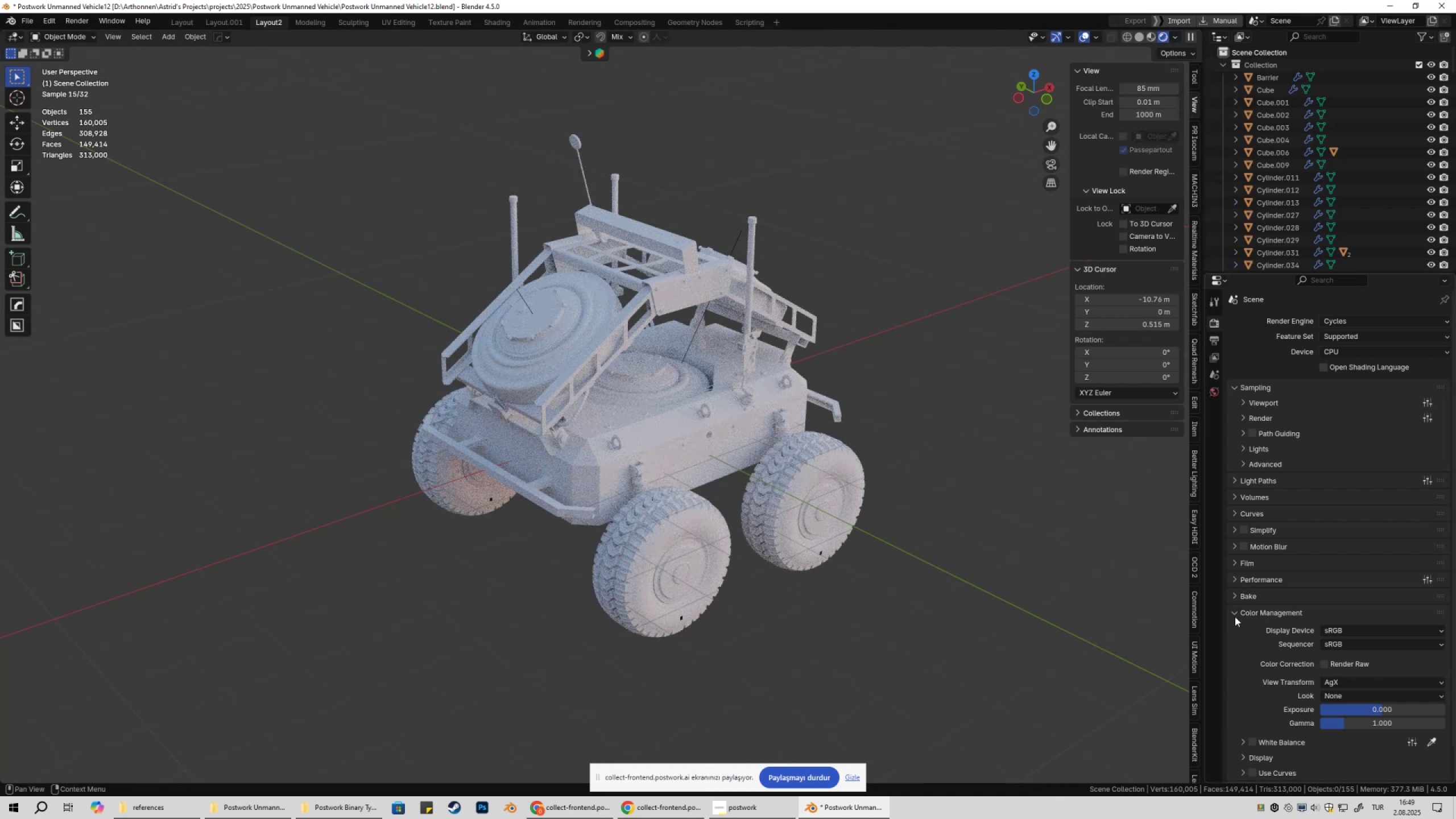 
left_click([1235, 617])
 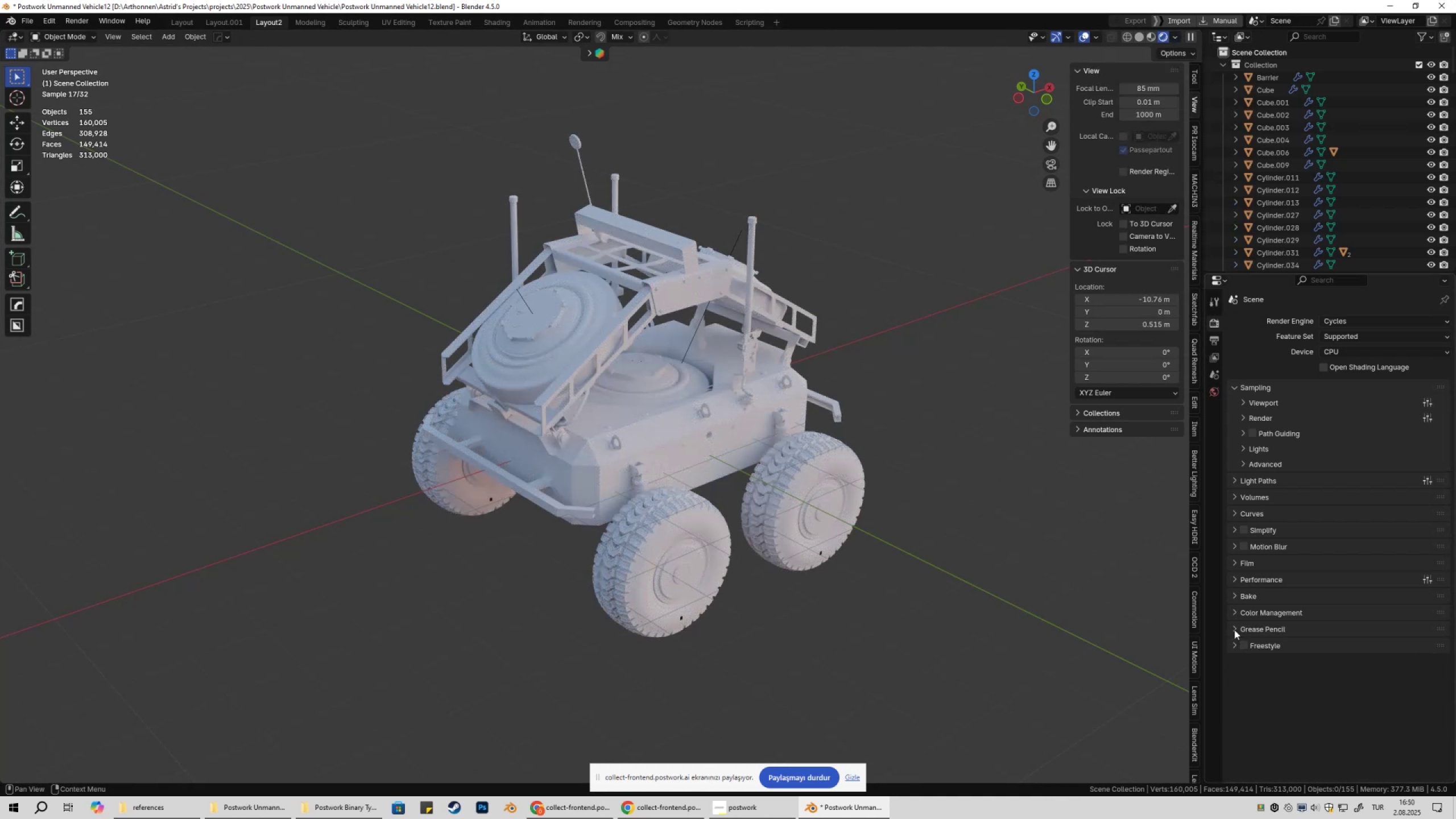 
left_click([1233, 616])
 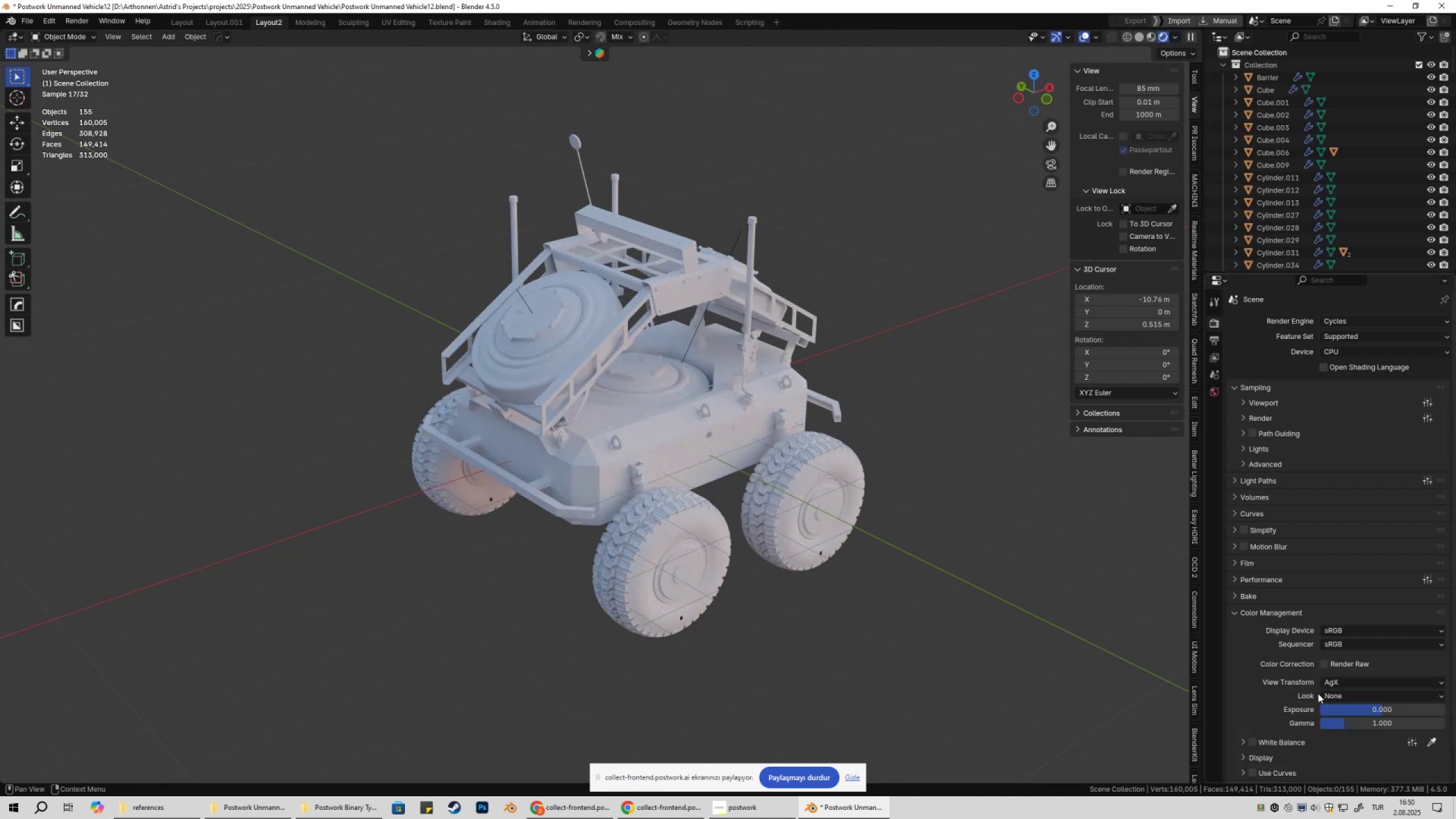 
left_click([1342, 692])
 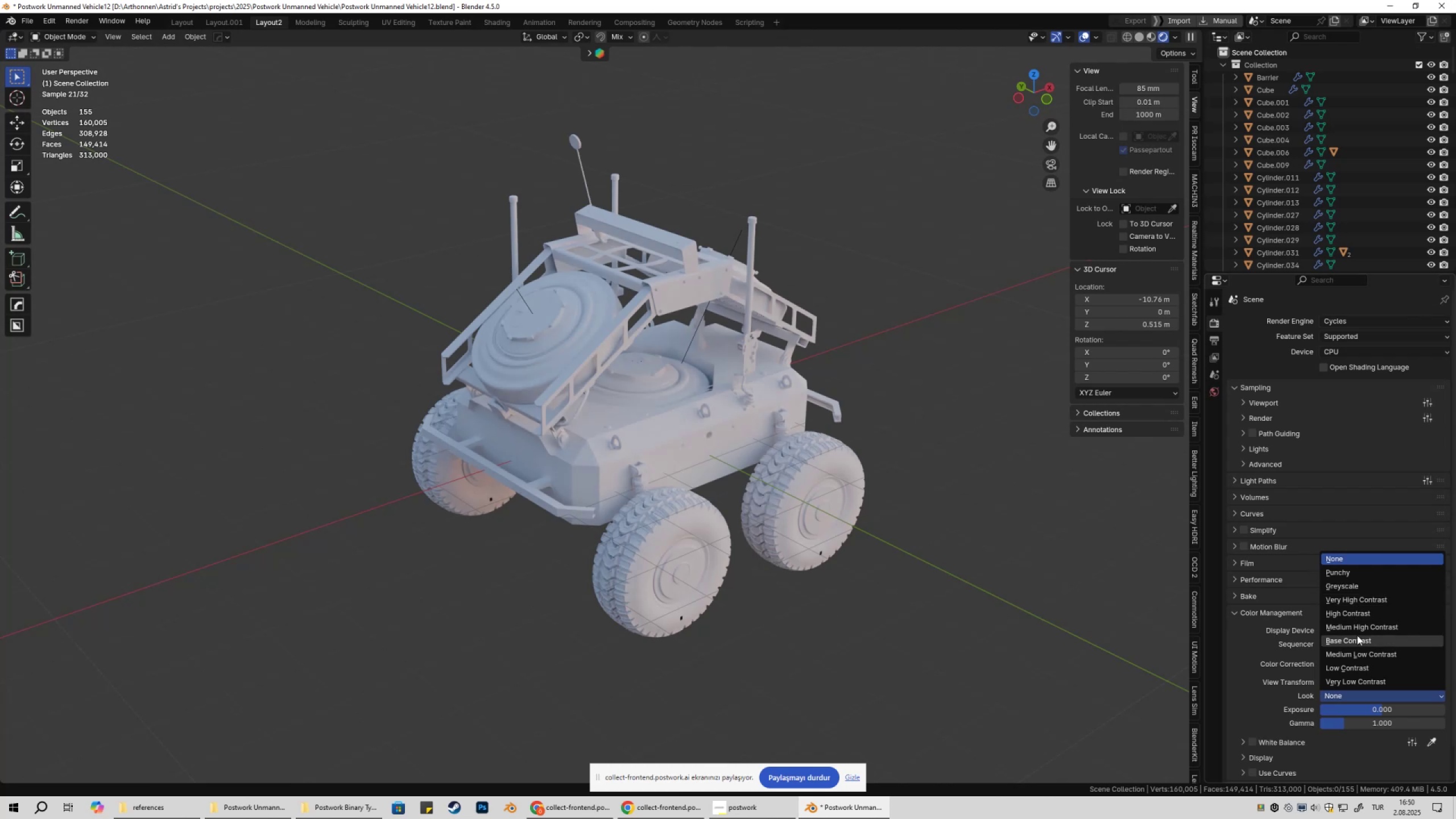 
left_click([1360, 630])
 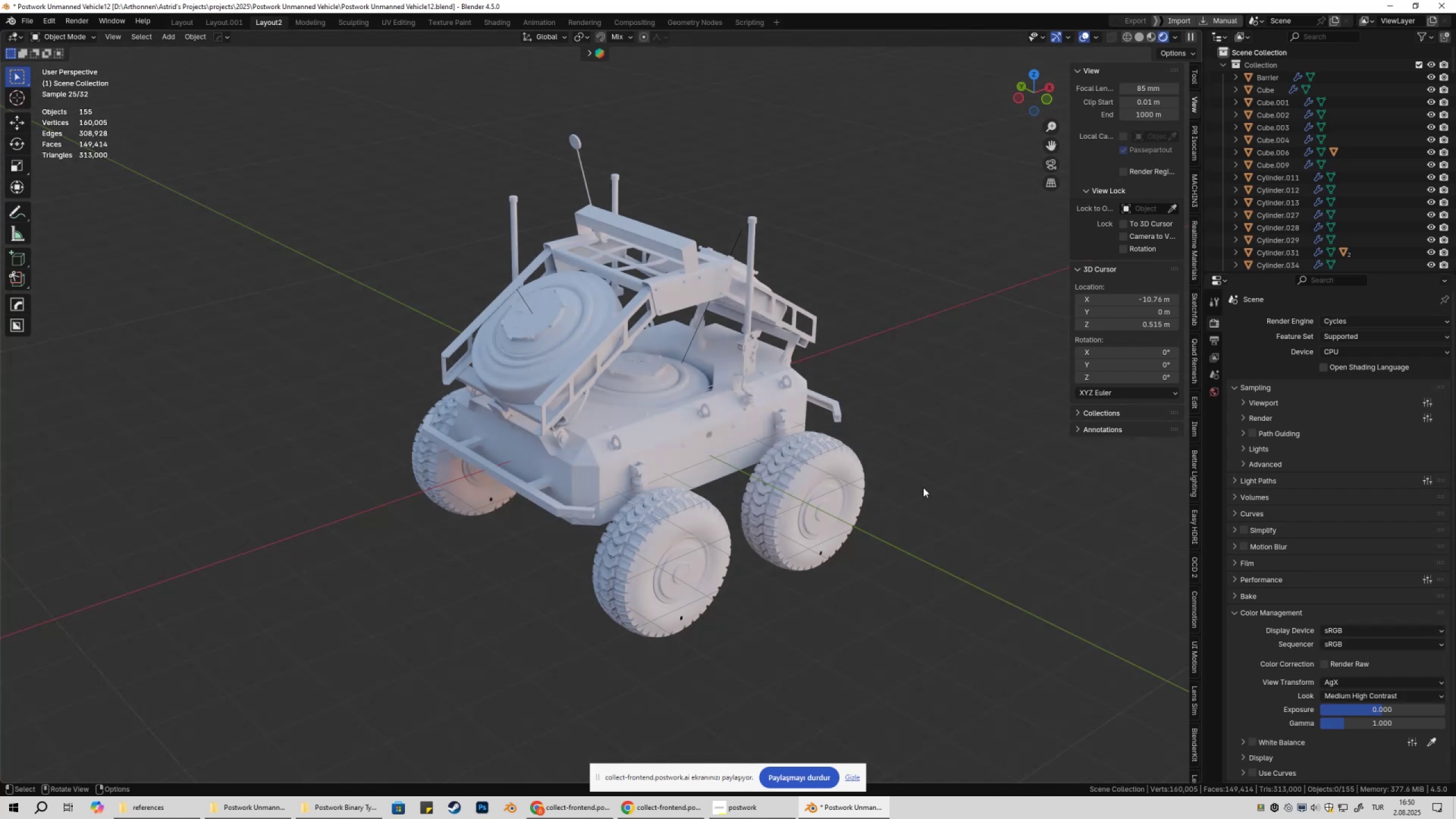 
left_click([927, 420])
 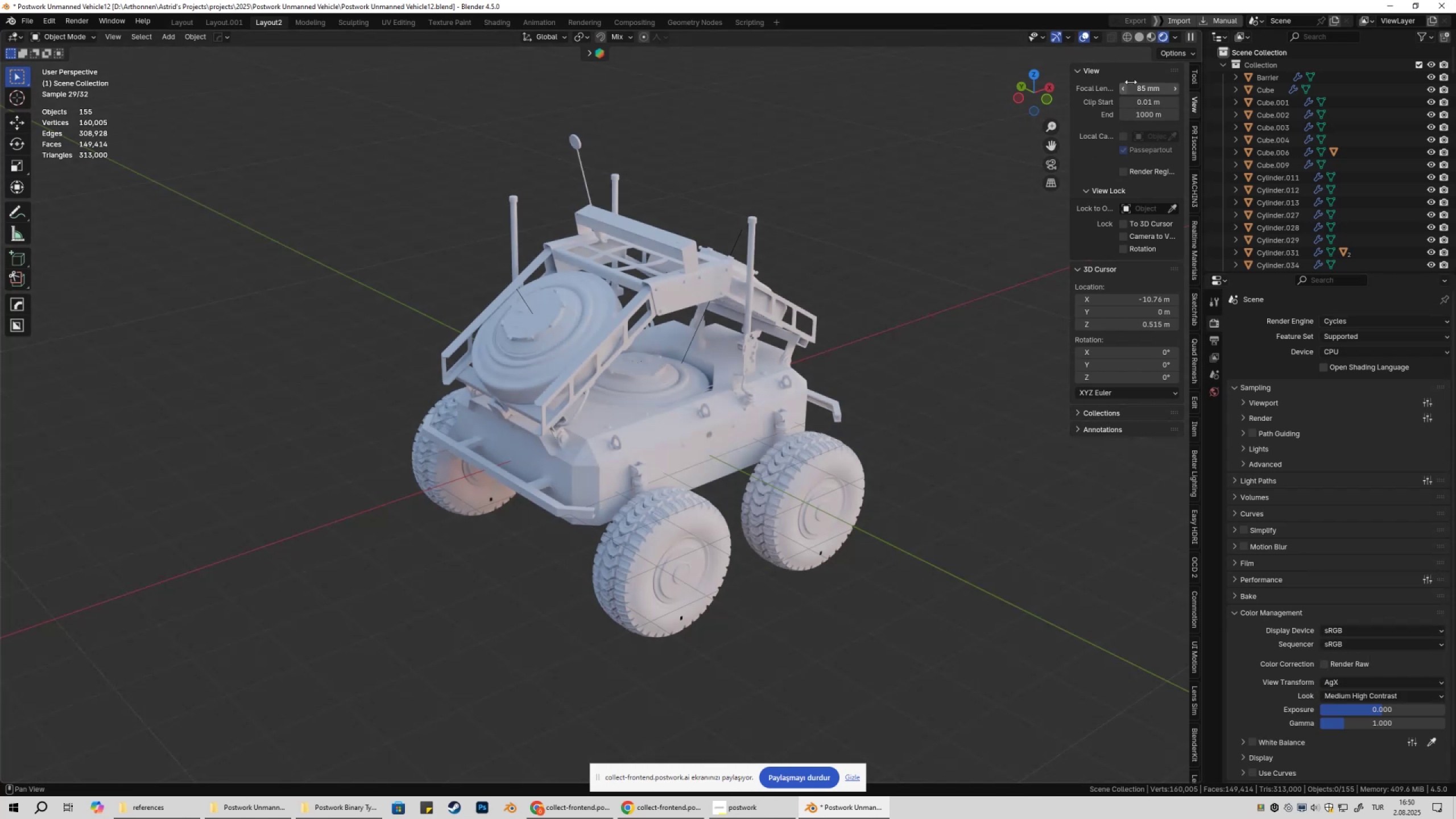 
left_click([1139, 39])
 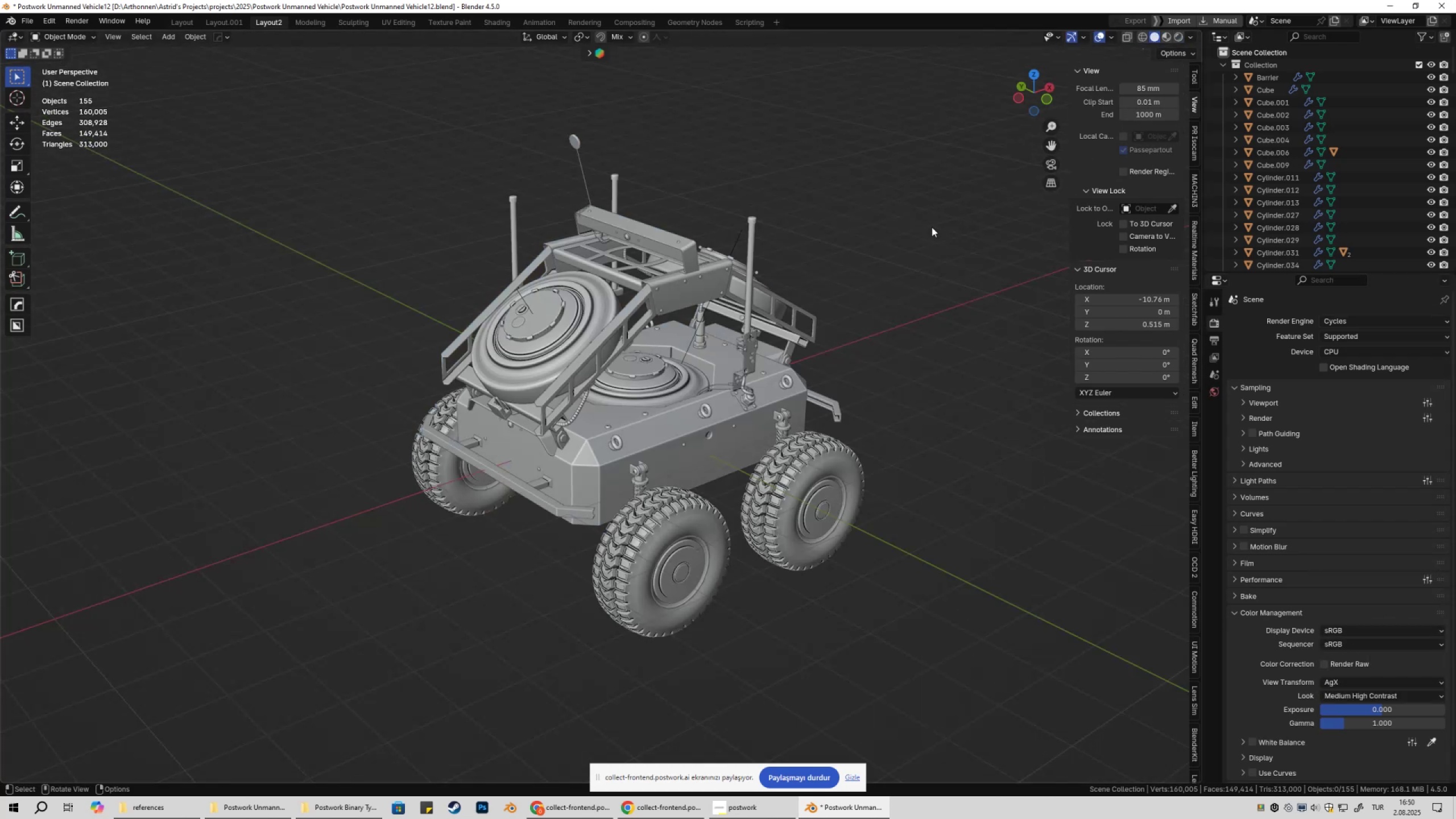 
left_click([932, 227])
 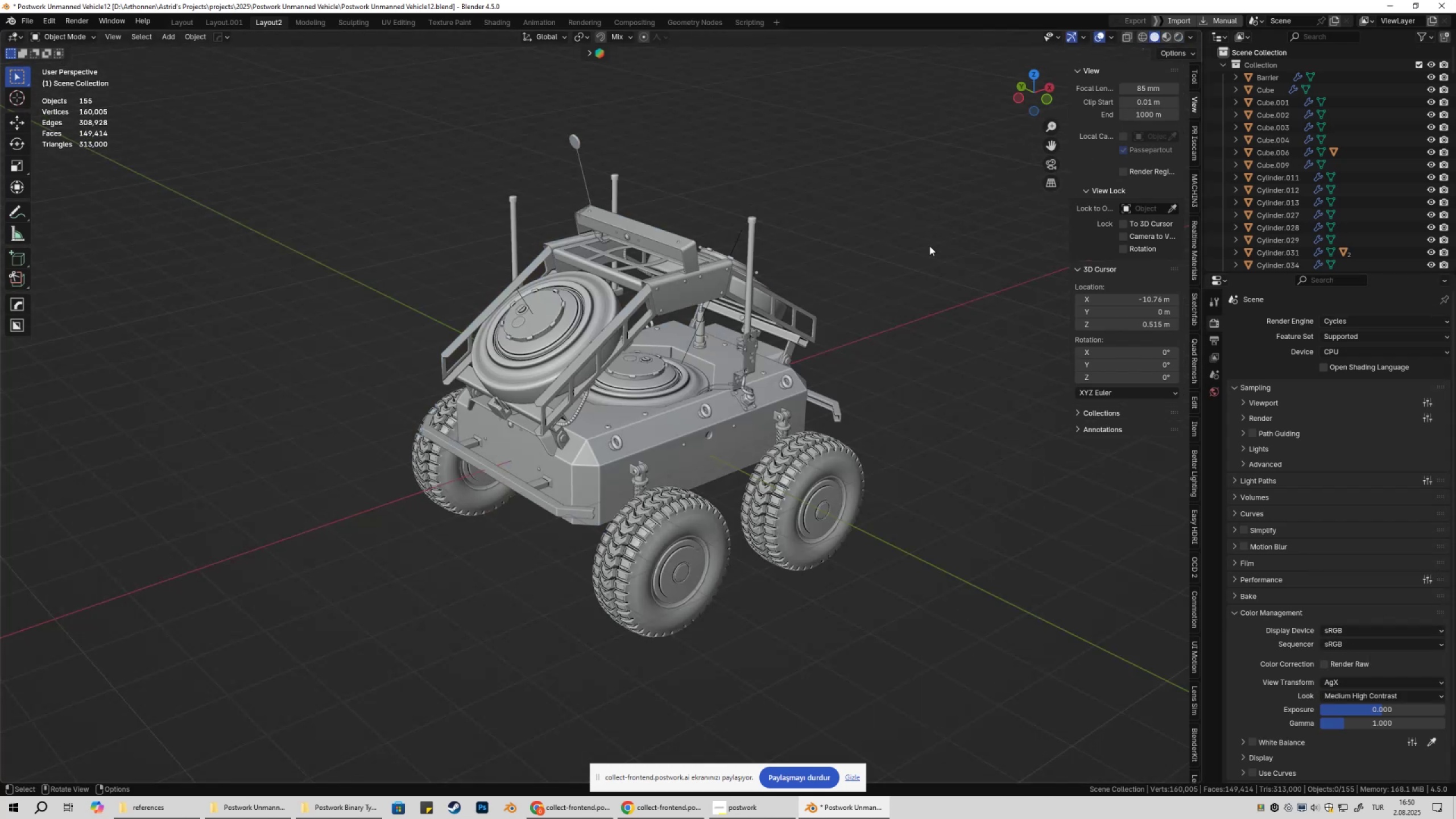 